 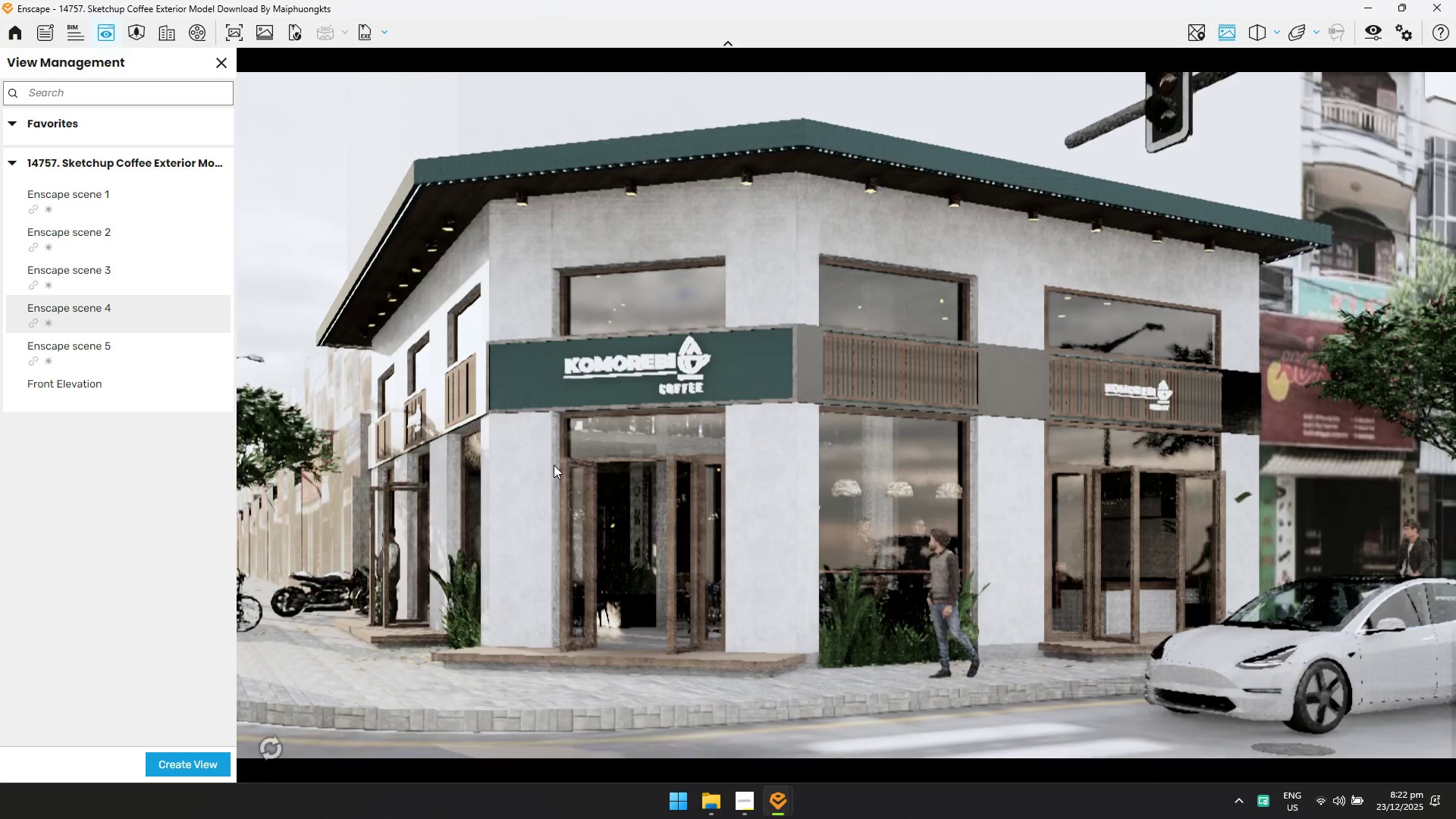 
left_click([234, 24])
 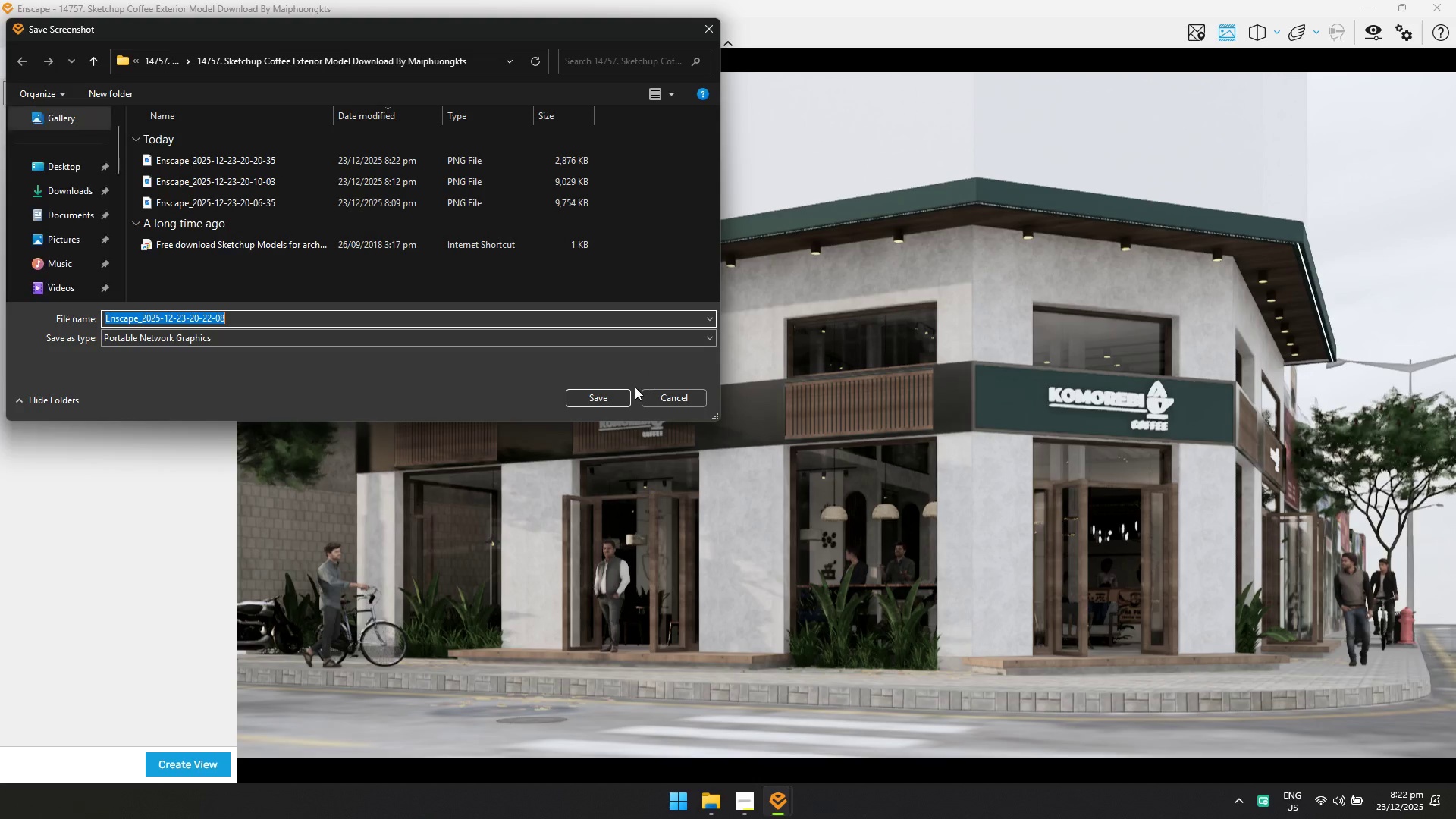 
left_click([619, 395])
 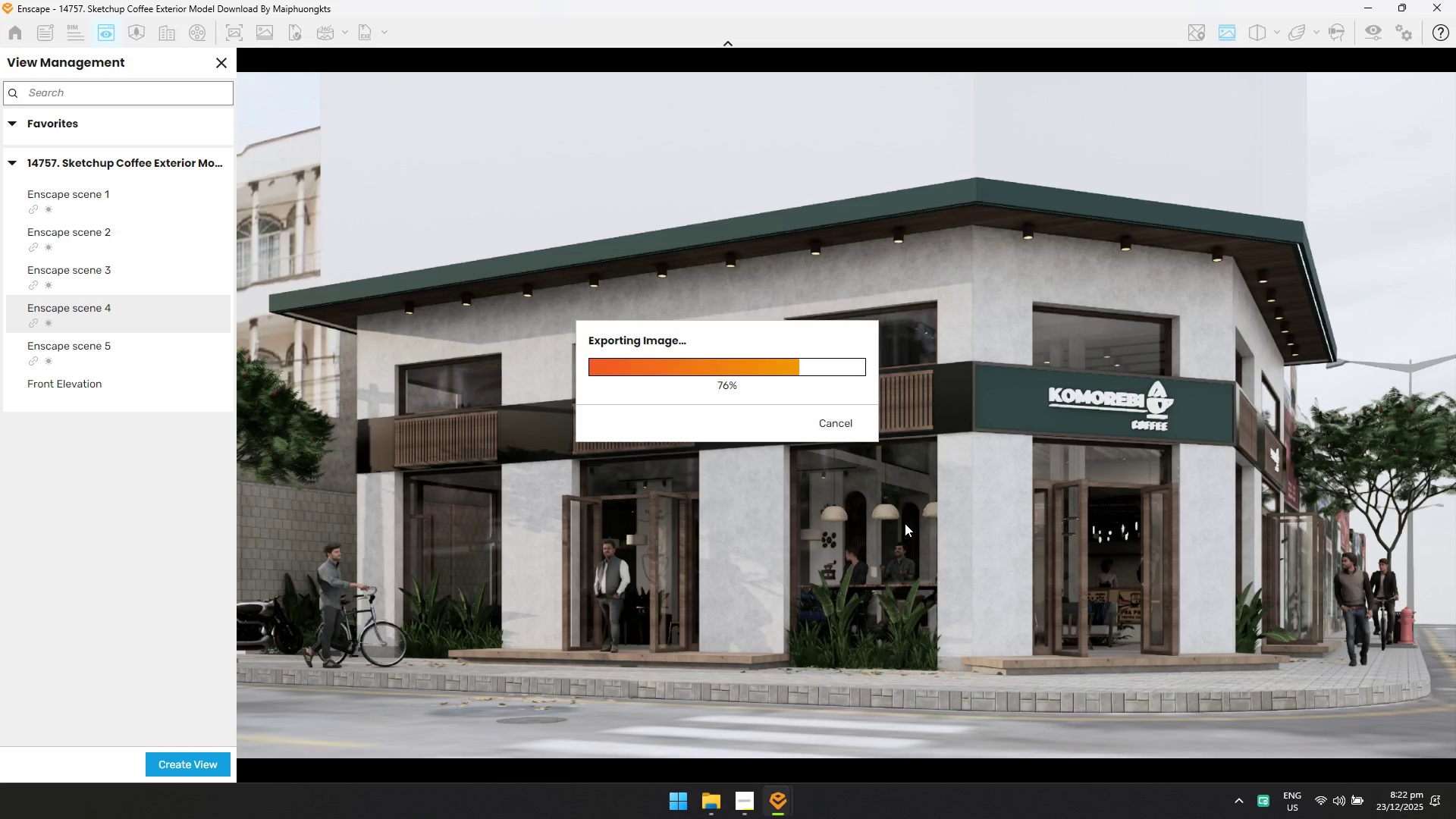 
wait(46.16)
 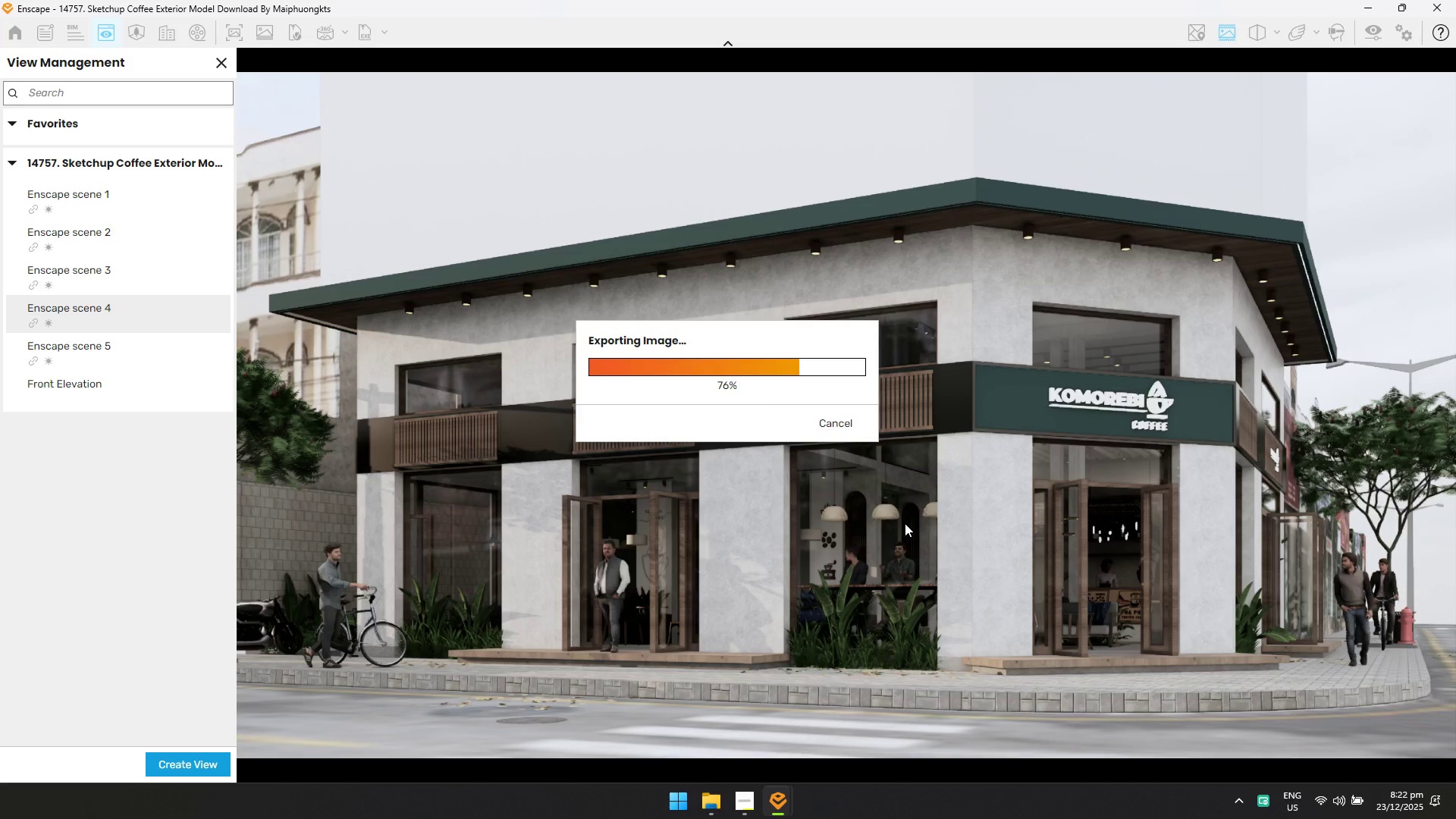 
key(Alt+AltLeft)
 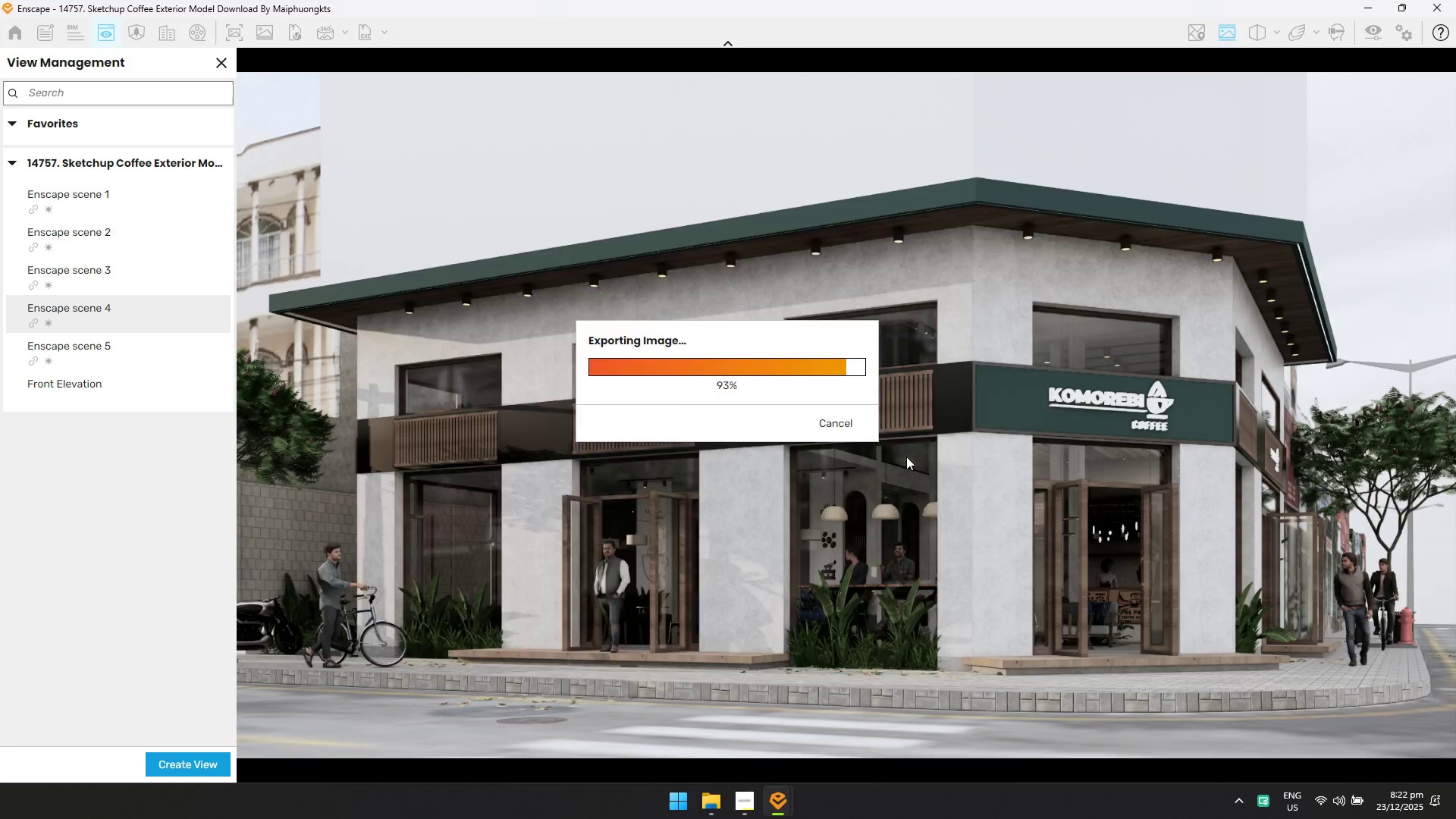 
key(Alt+Tab)